 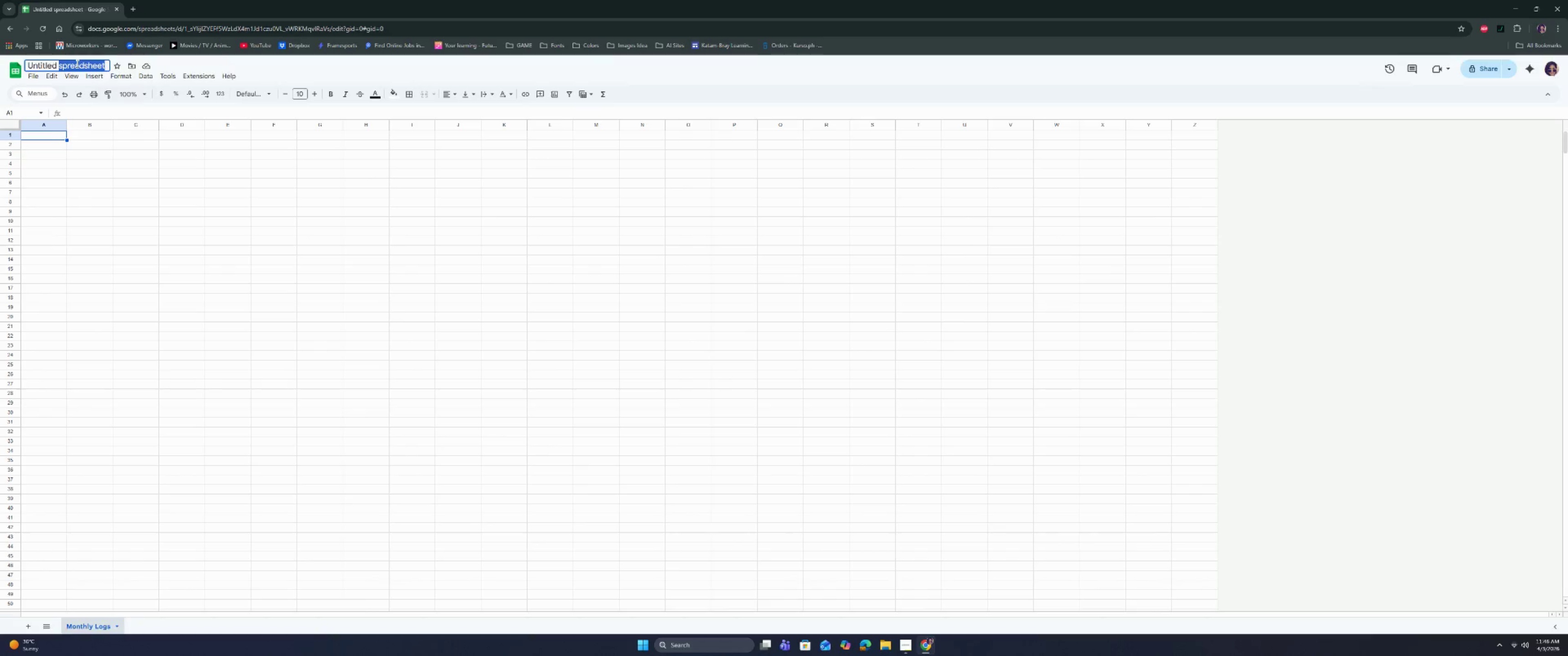 
key(Control+V)
 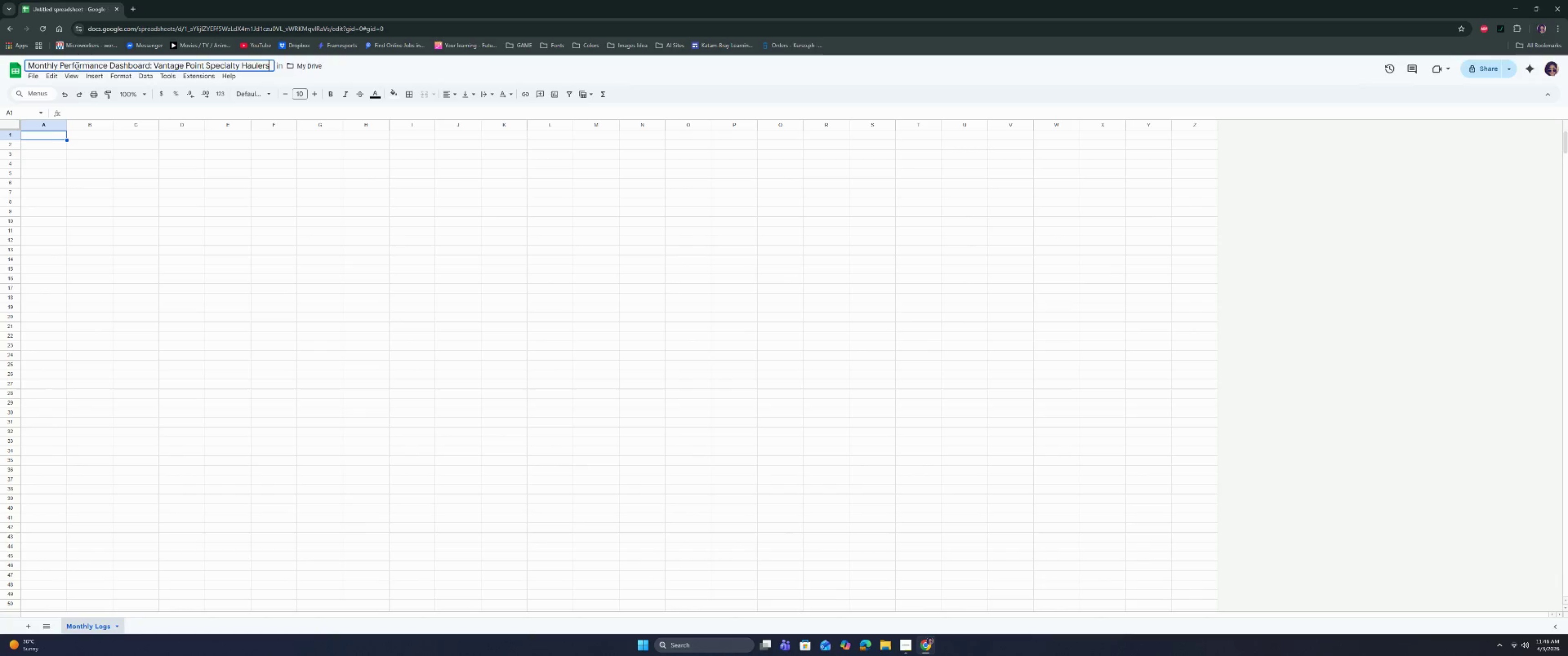 
triple_click([77, 63])
 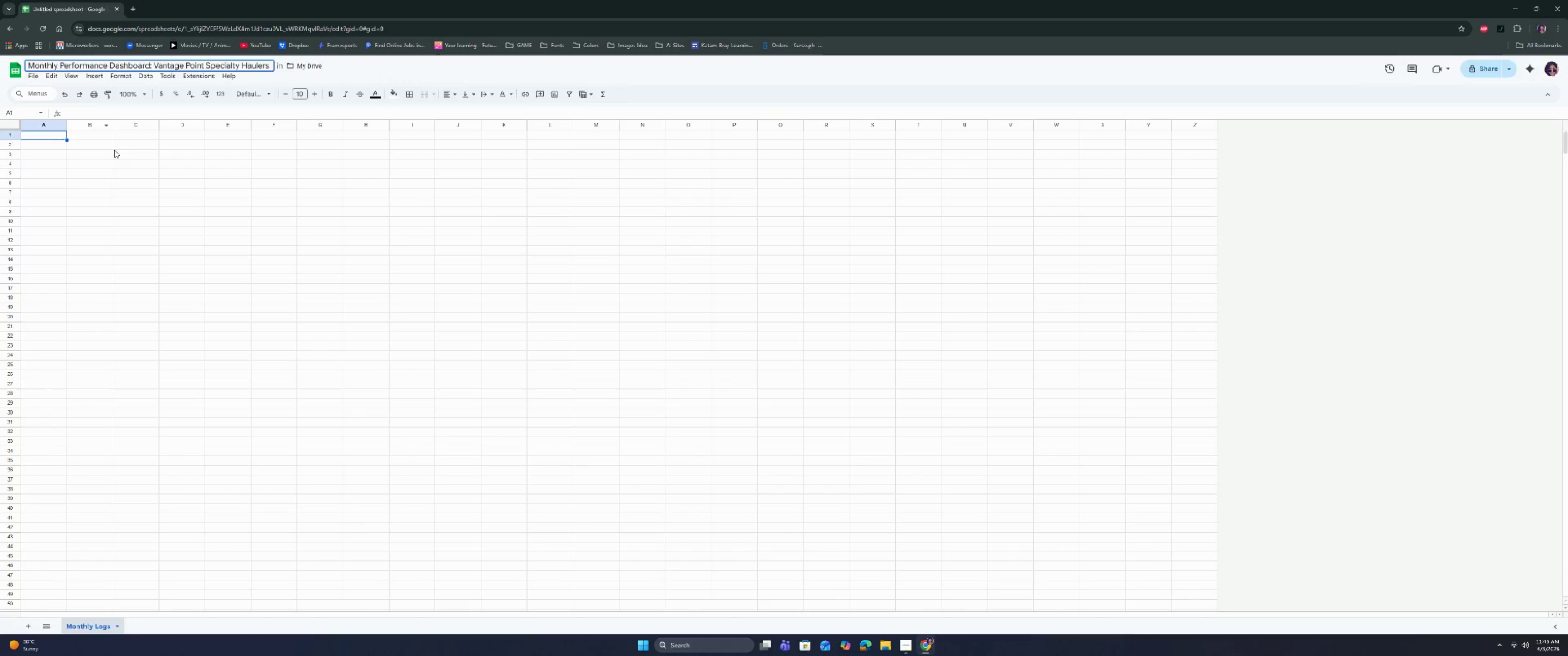 
left_click([114, 150])
 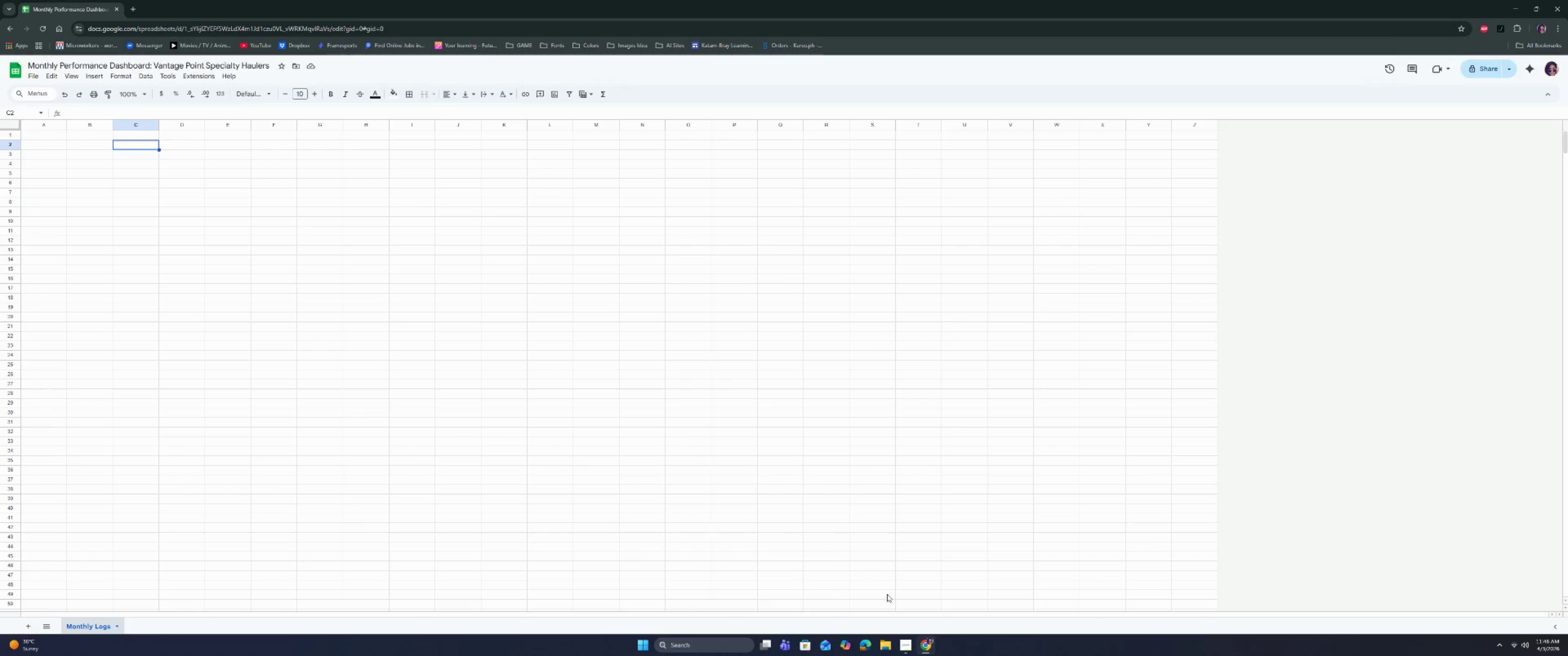 
left_click([907, 646])